 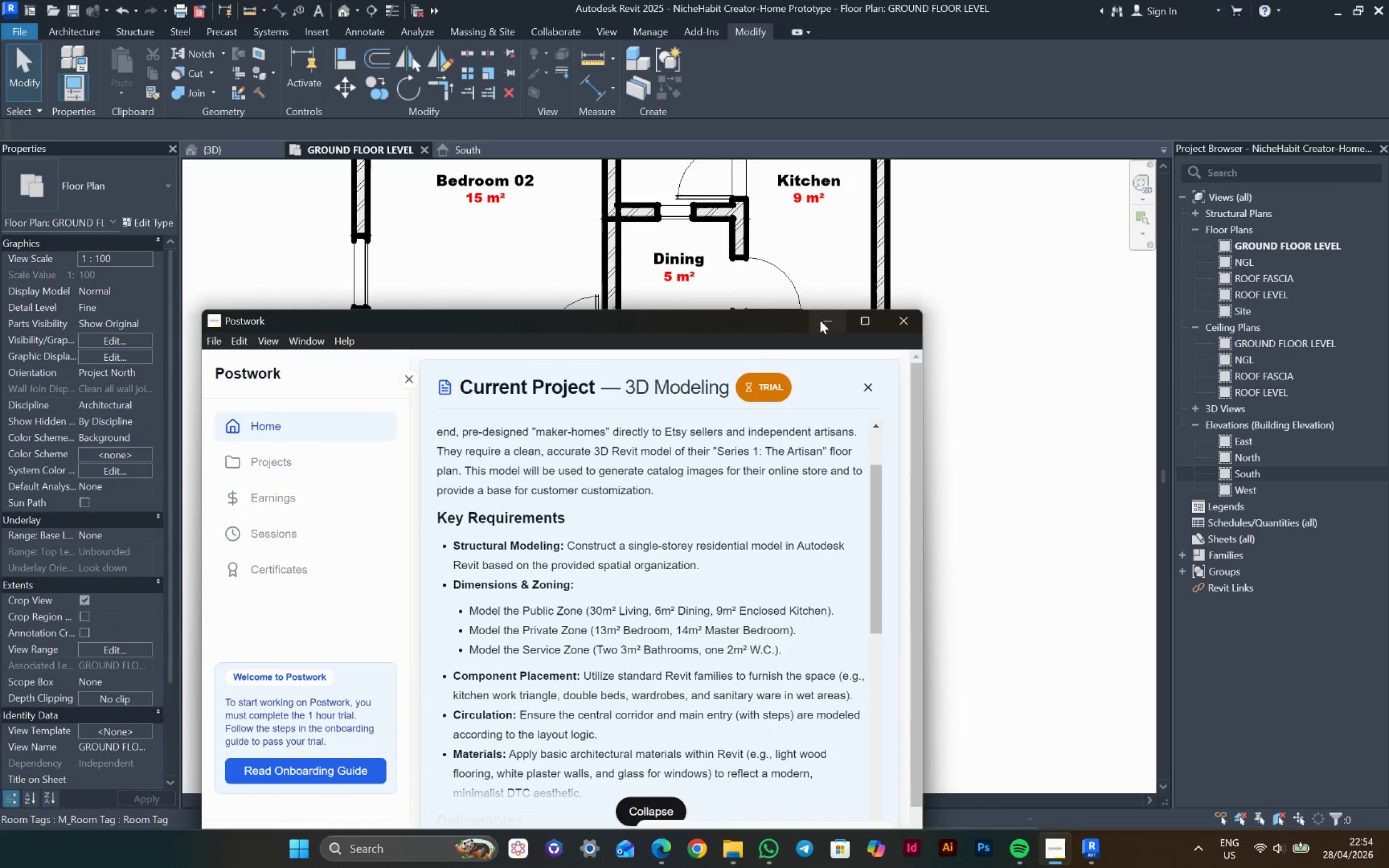 
key(Control+Z)
 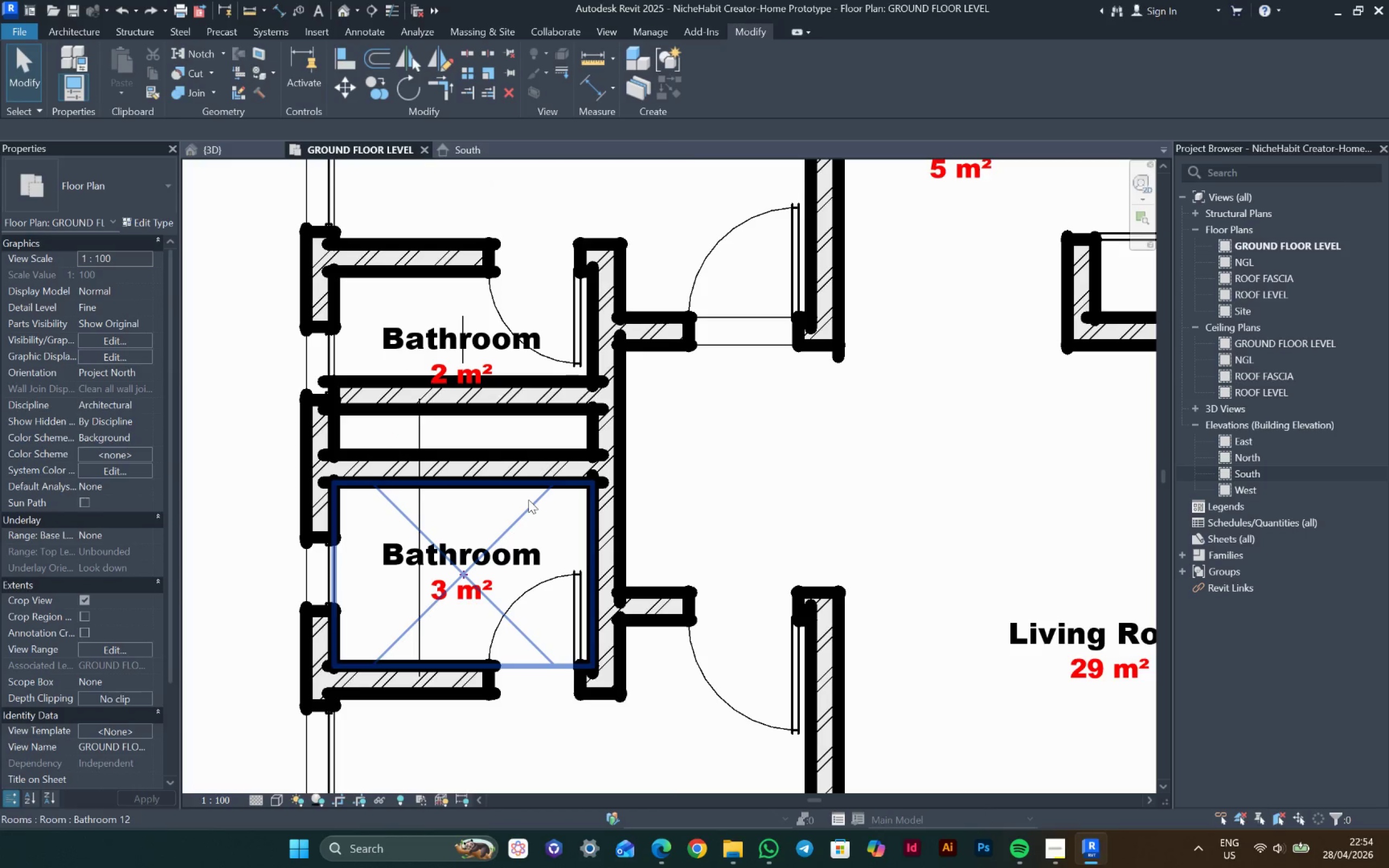 
key(Control+Z)
 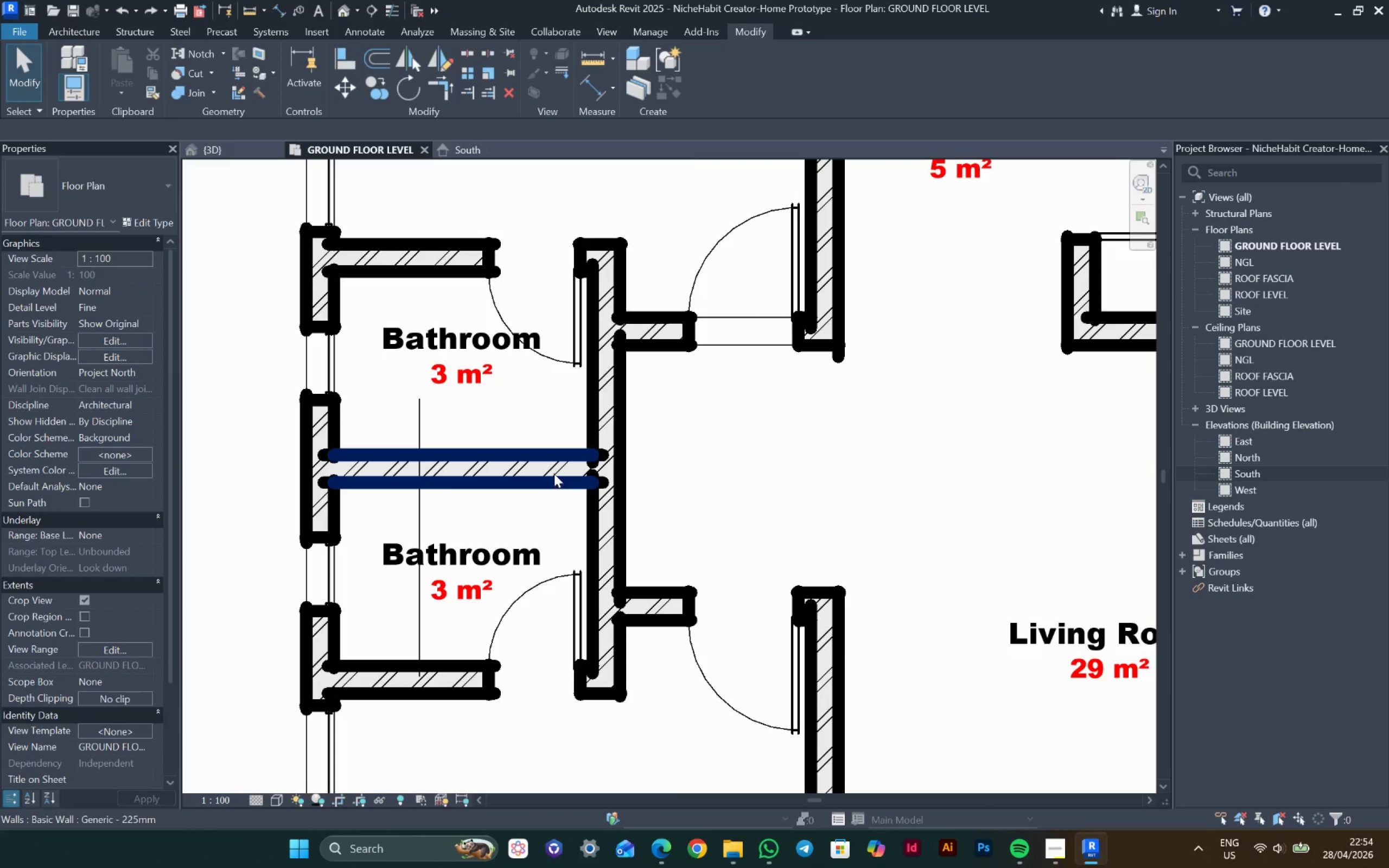 
key(Control+Z)
 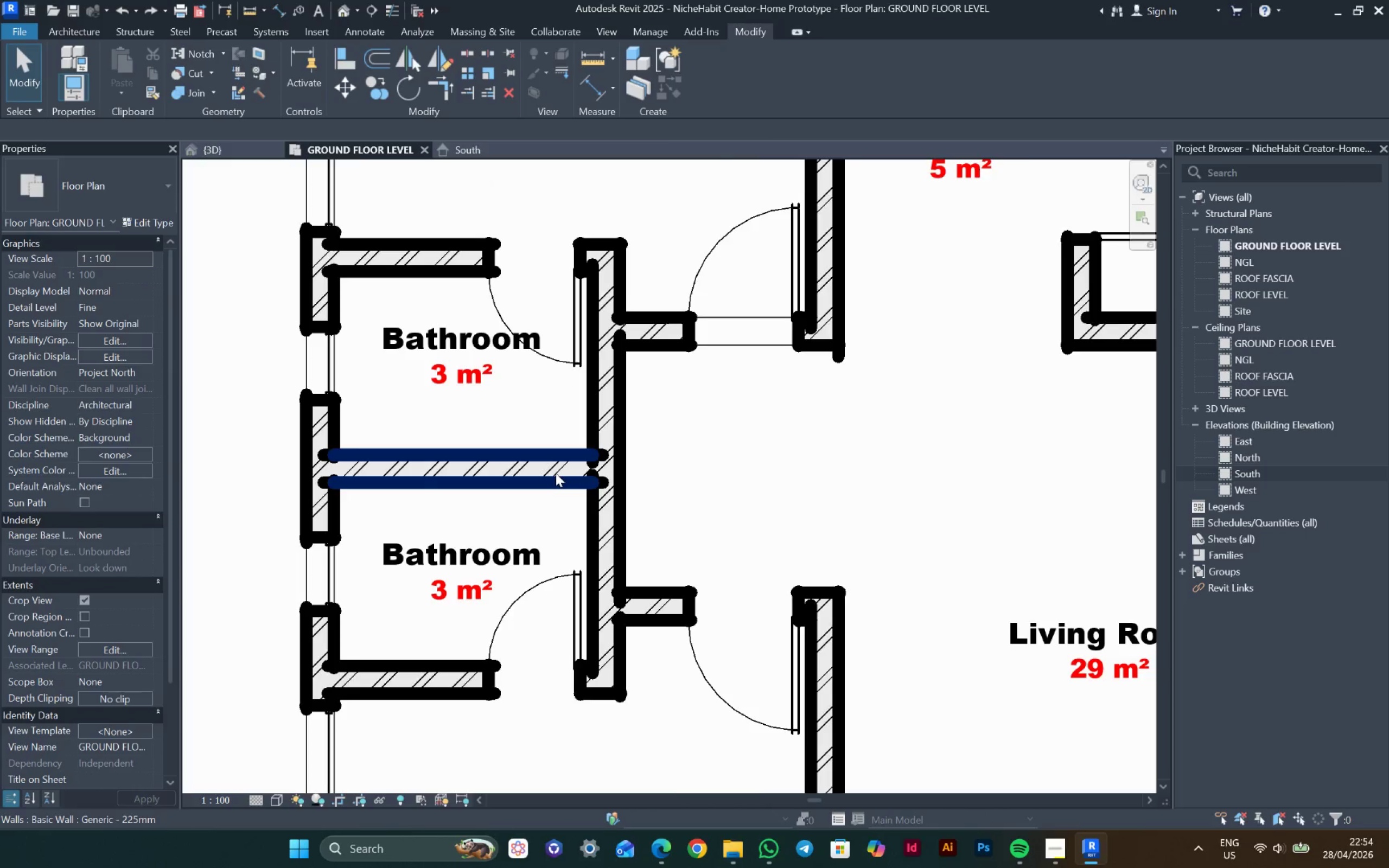 
scroll: coordinate [559, 486], scroll_direction: down, amount: 4.0